 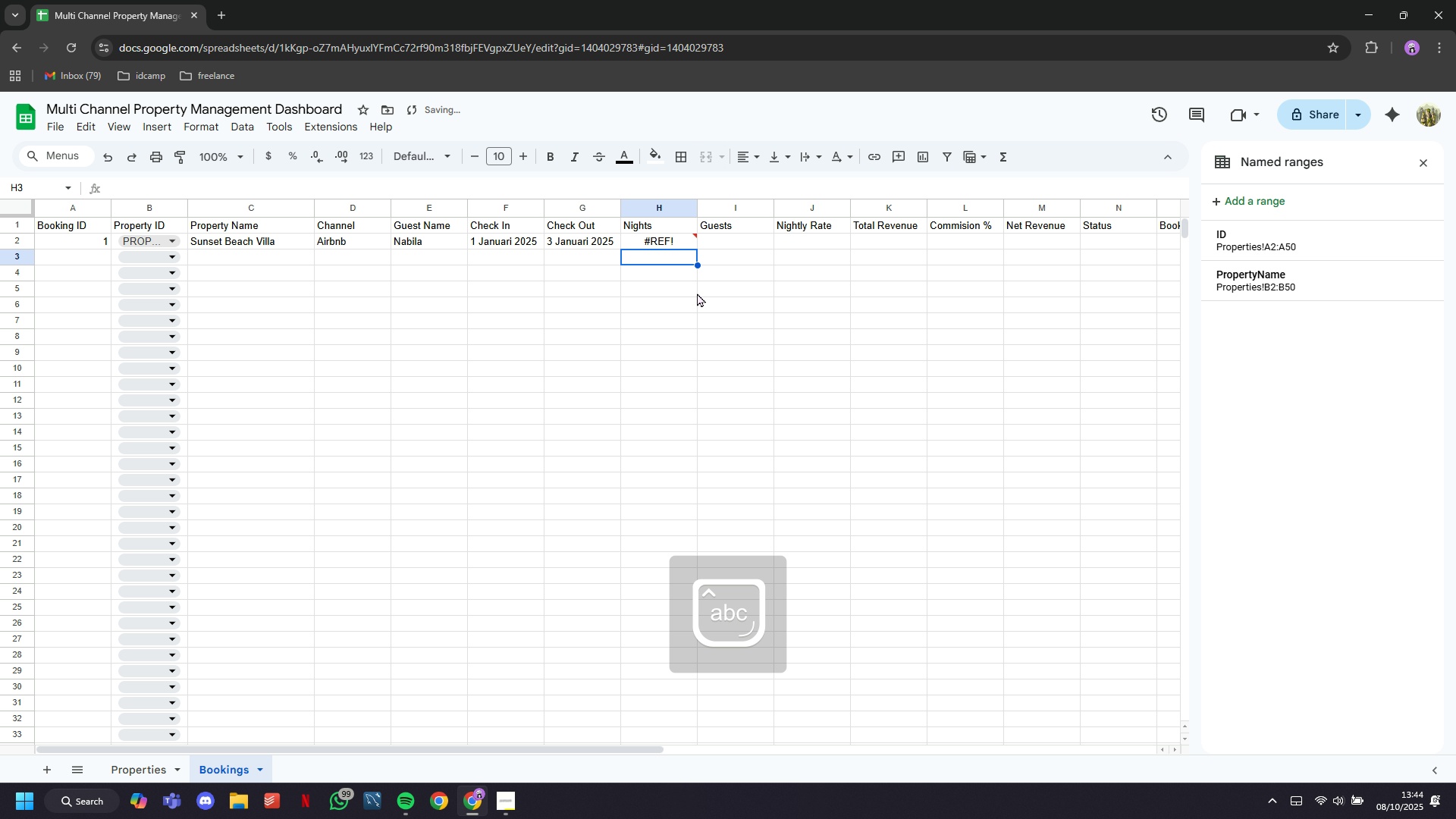 
key(Enter)
 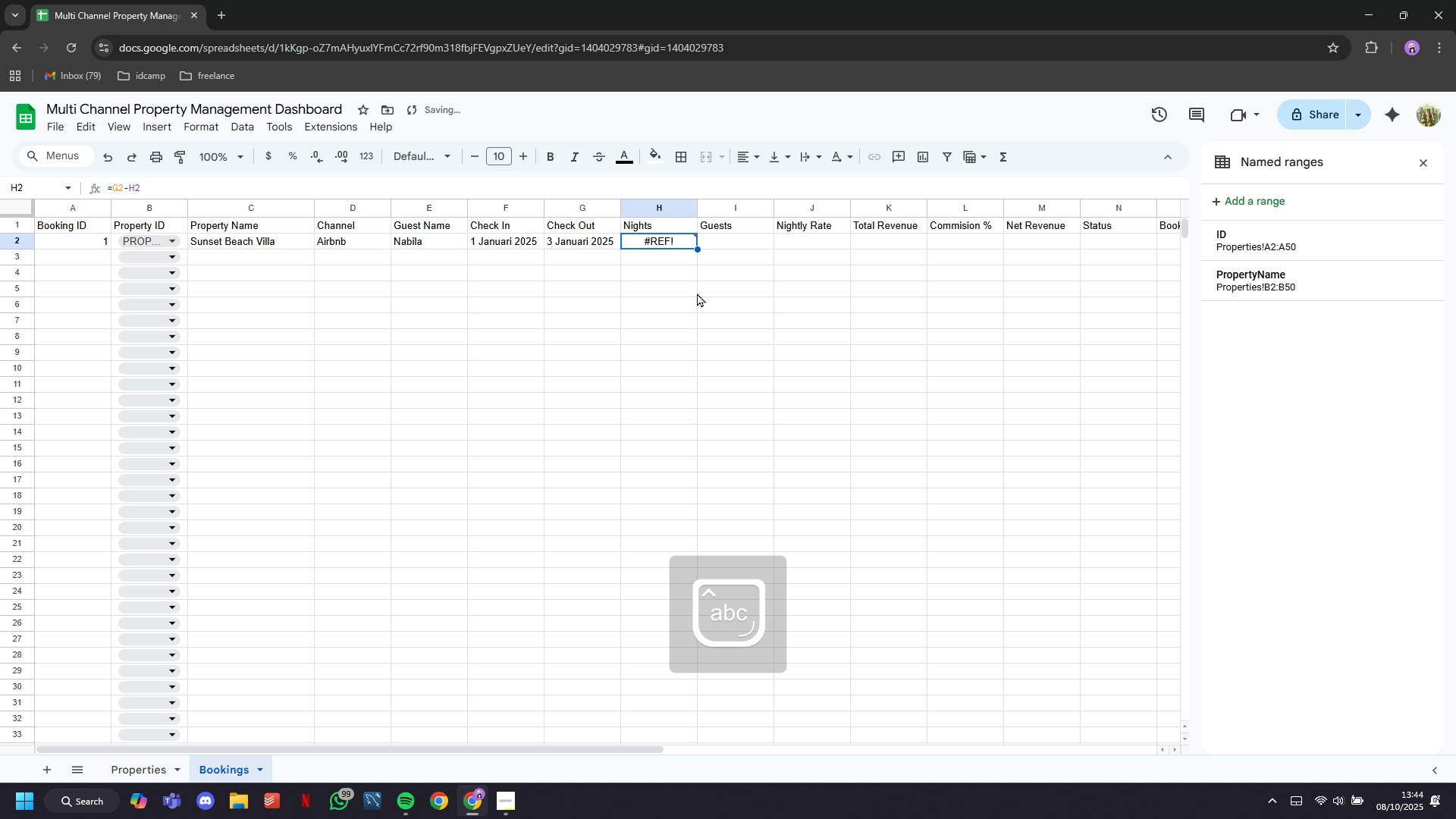 
key(ArrowUp)
 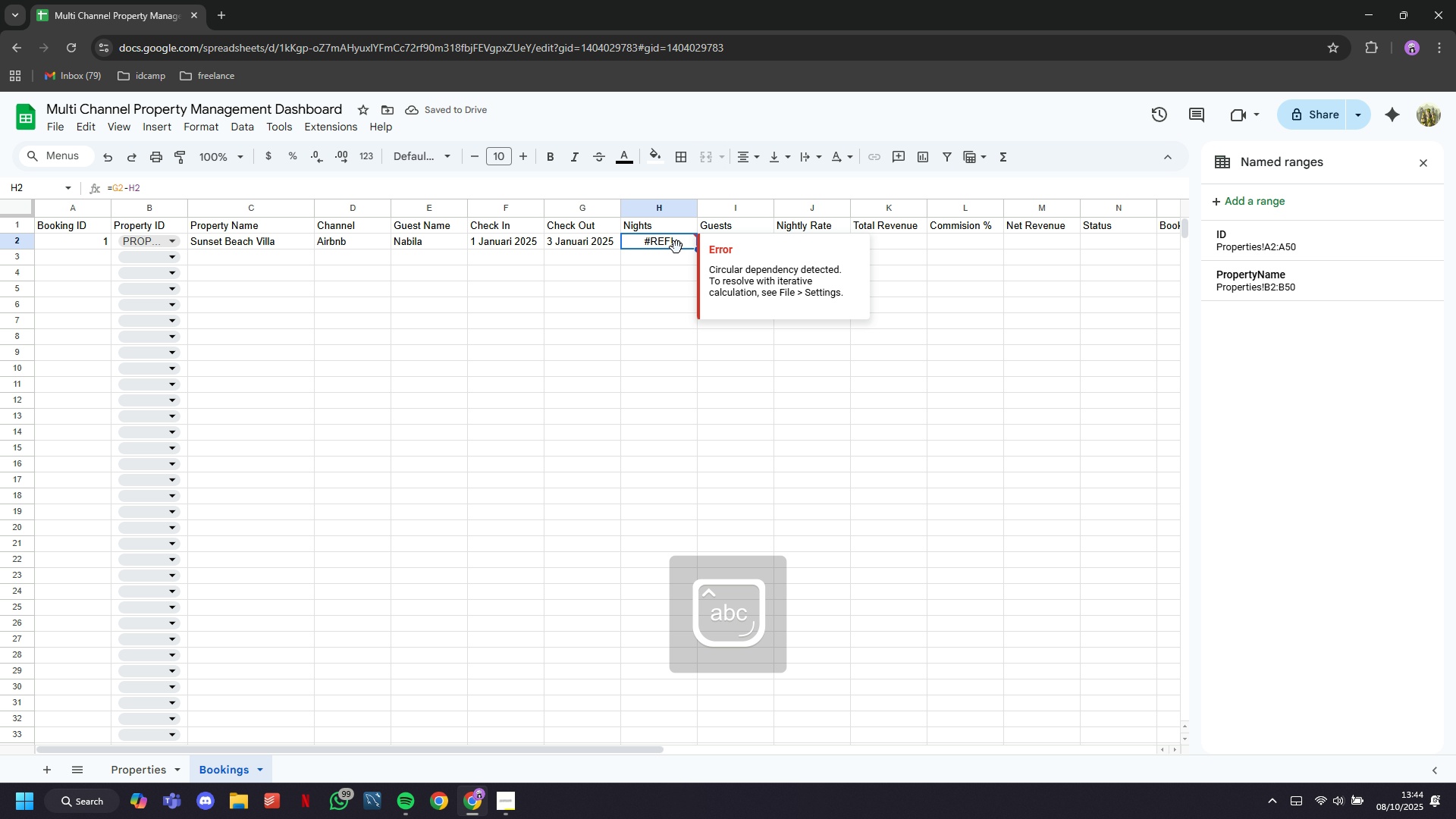 
double_click([676, 243])
 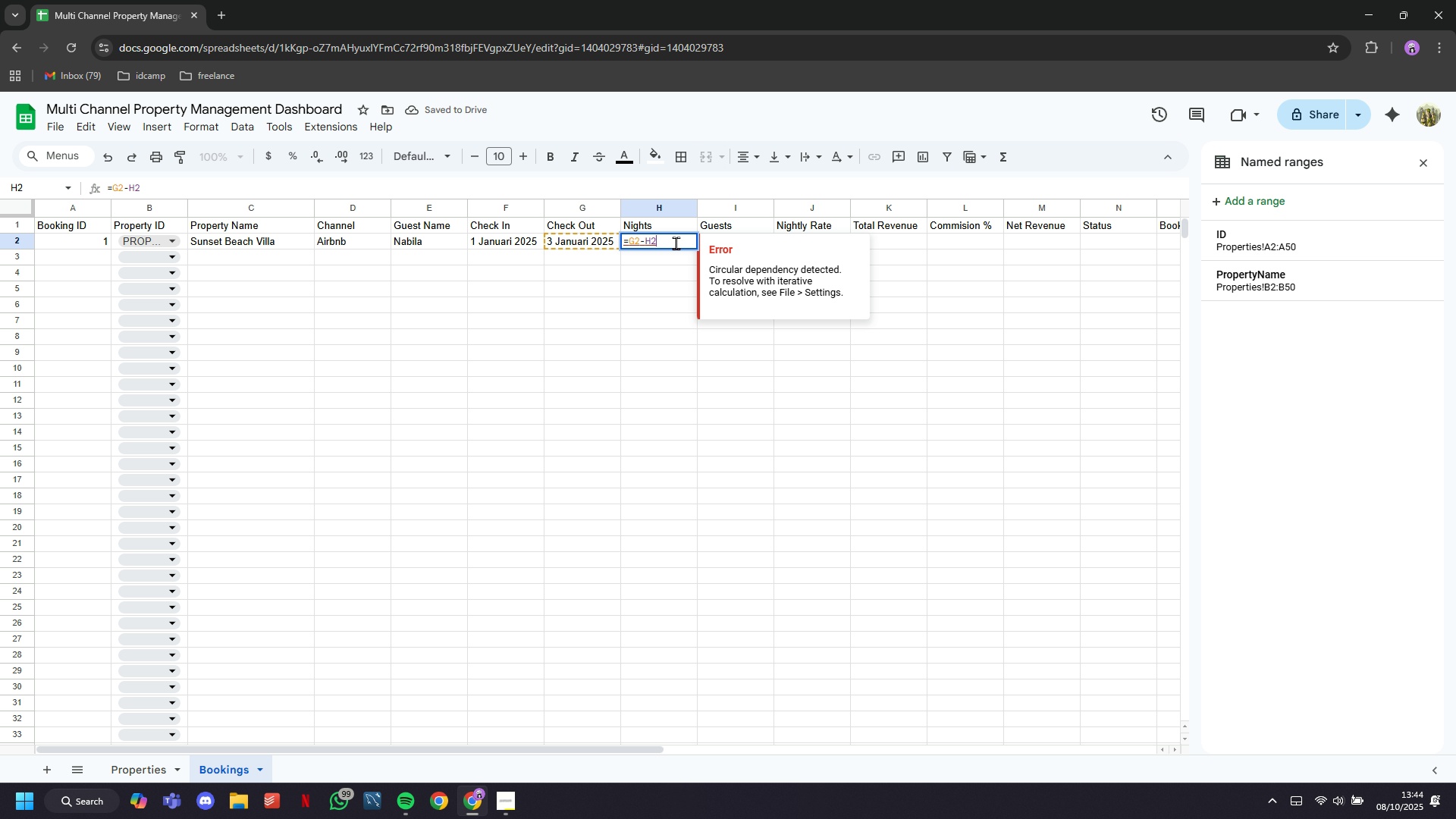 
key(ArrowLeft)
 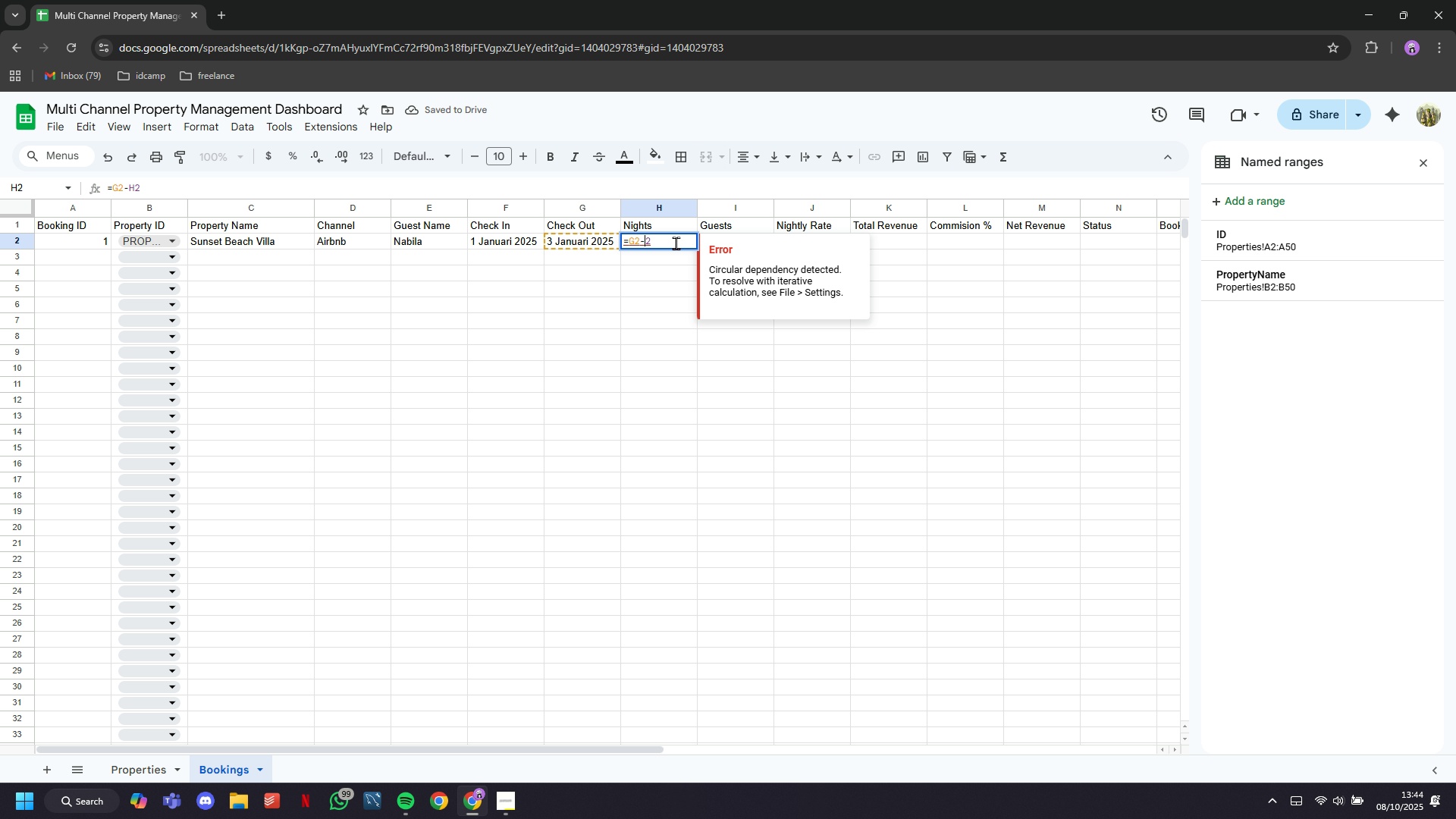 
key(Backspace)
 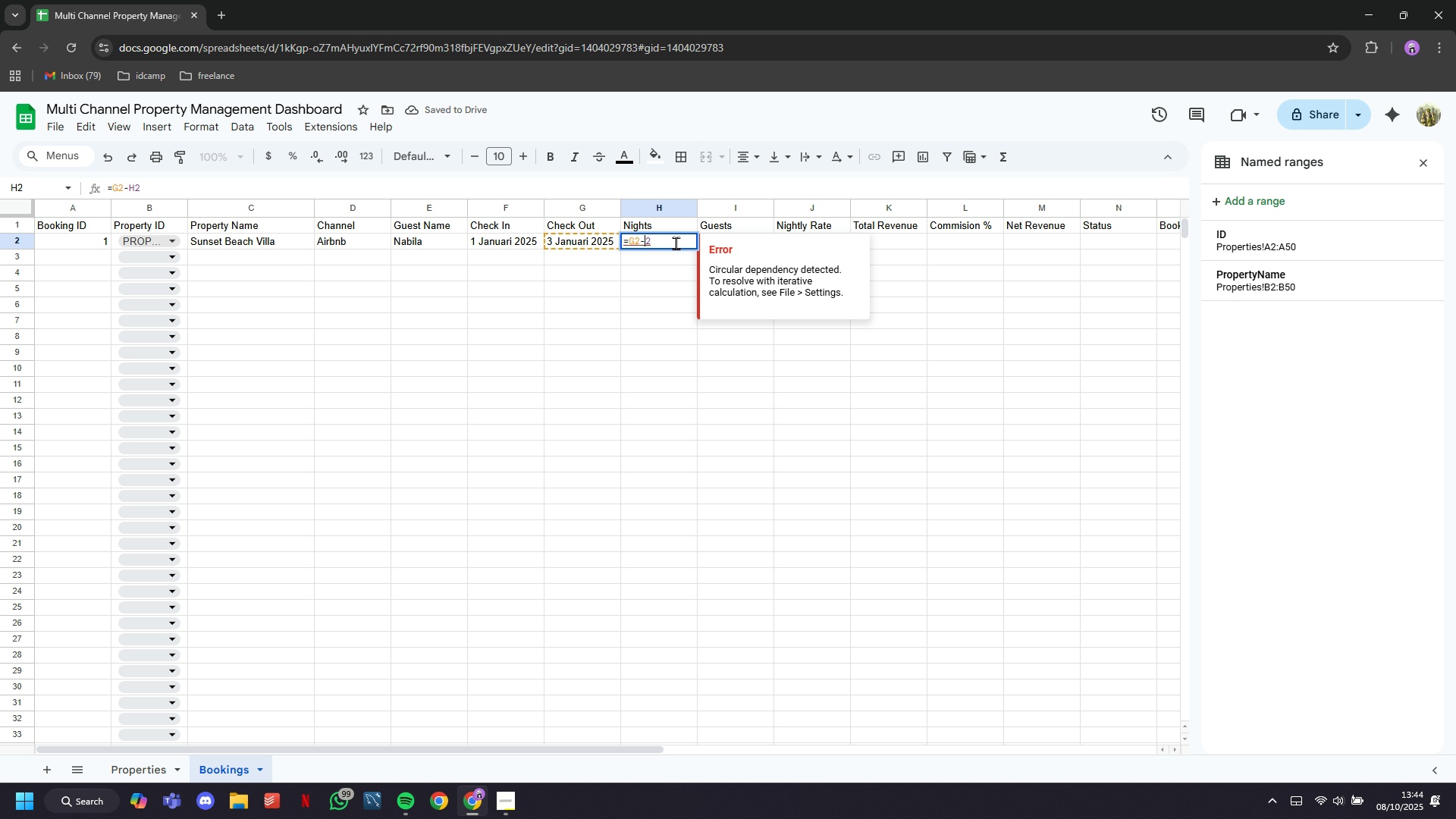 
key(CapsLock)
 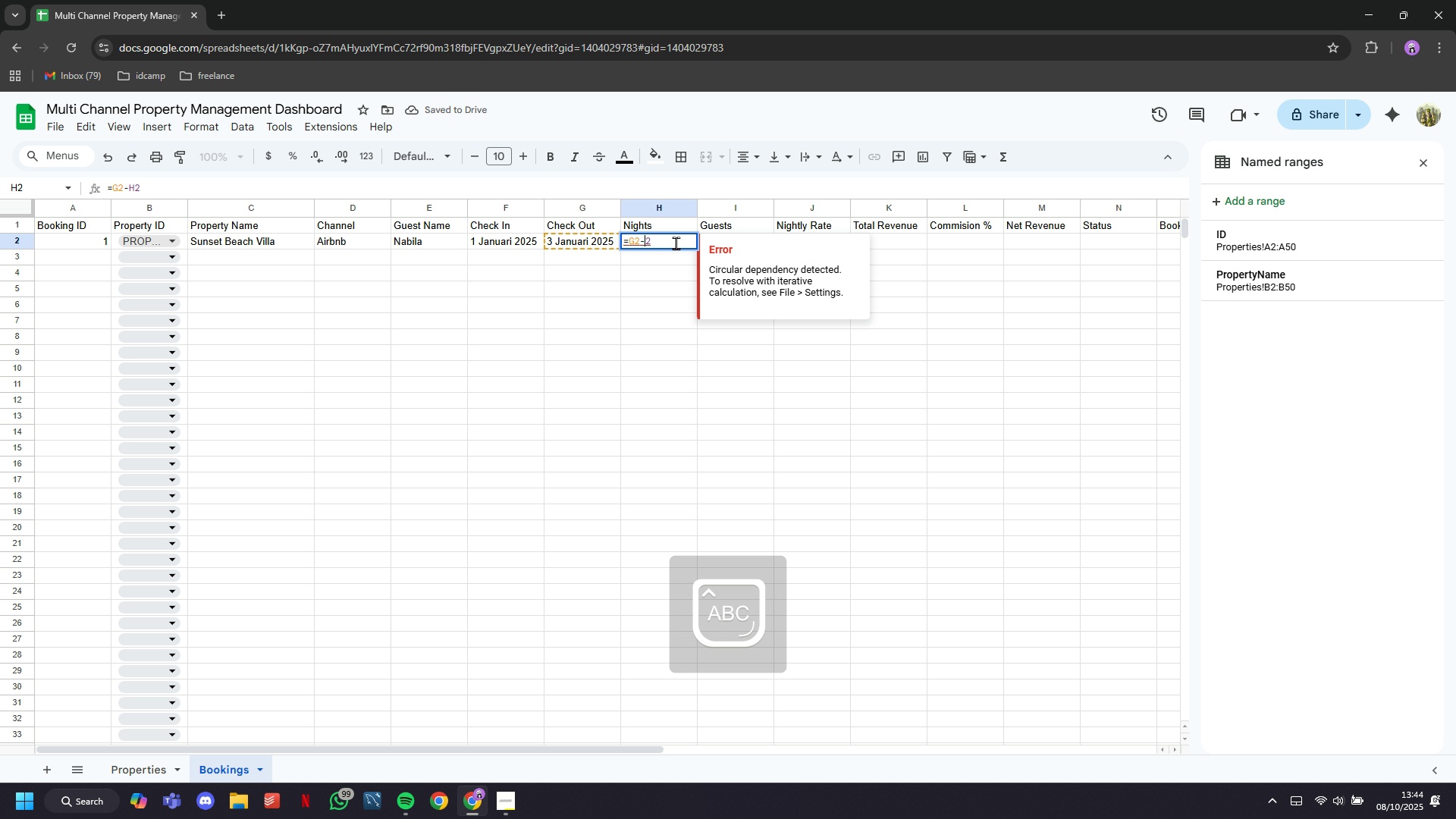 
key(F)